 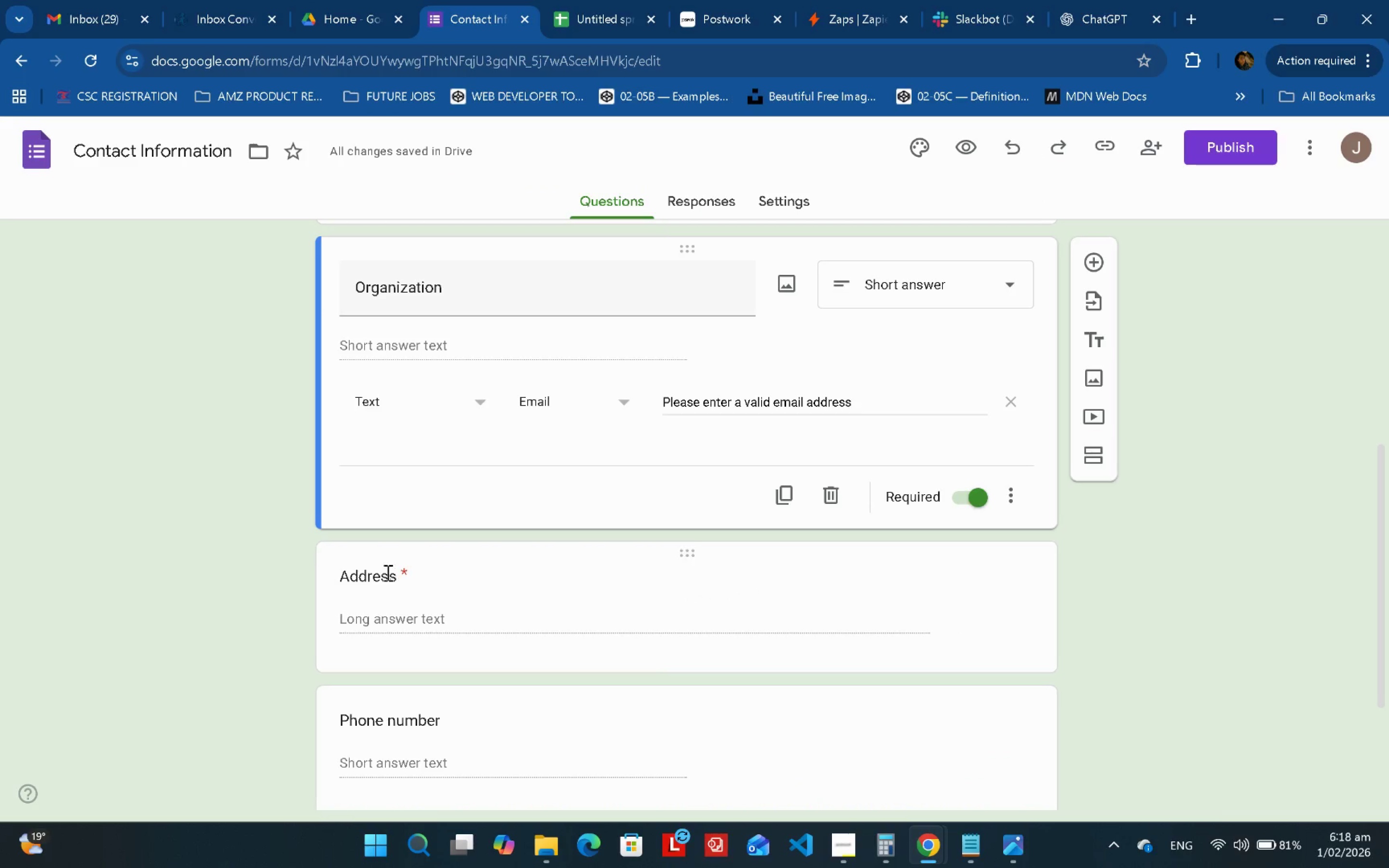 
left_click([394, 583])
 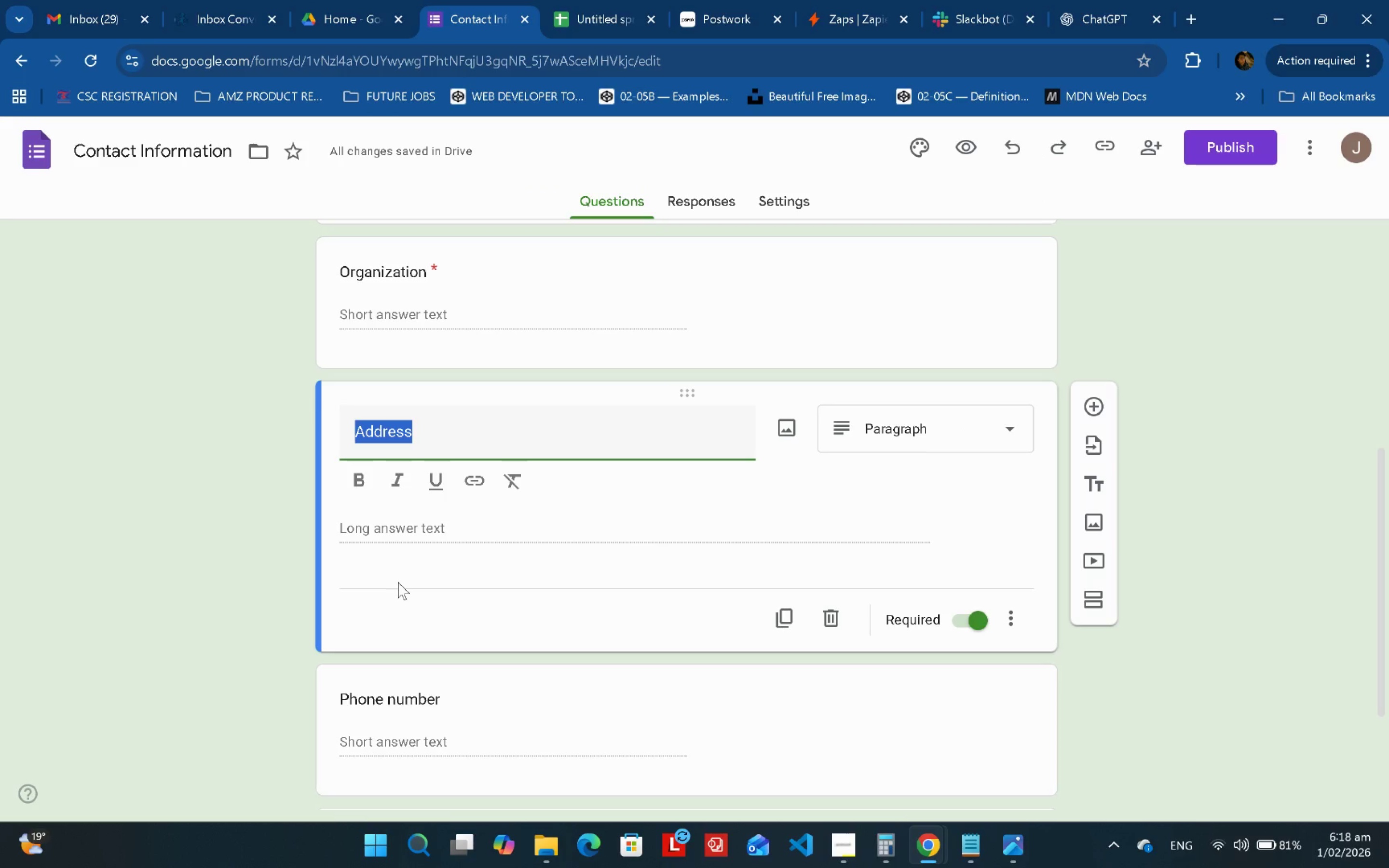 
type(Esi)
key(Backspace)
type(tiamte Number of k)
key(Backspace)
type(kits)
 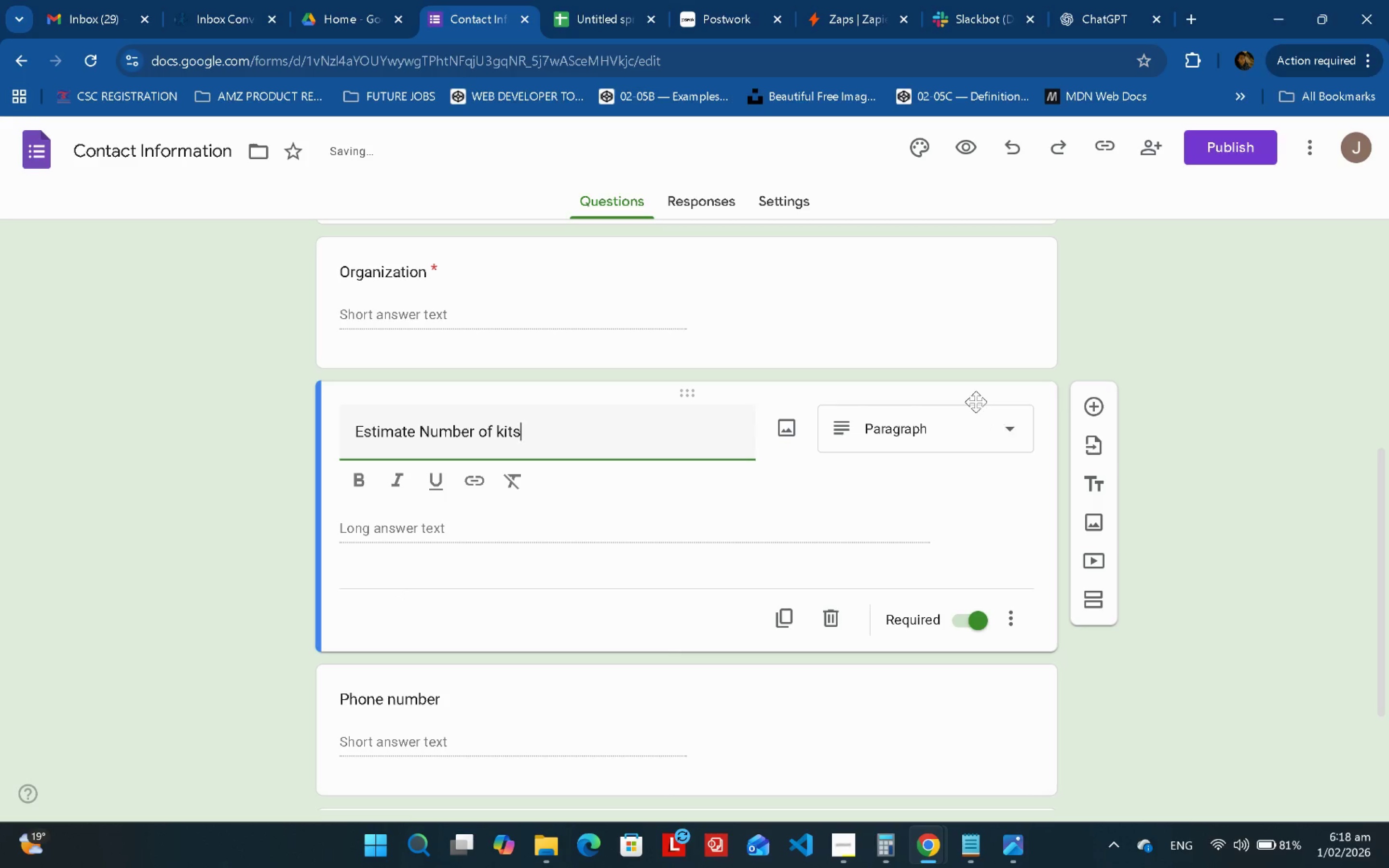 
double_click([969, 439])
 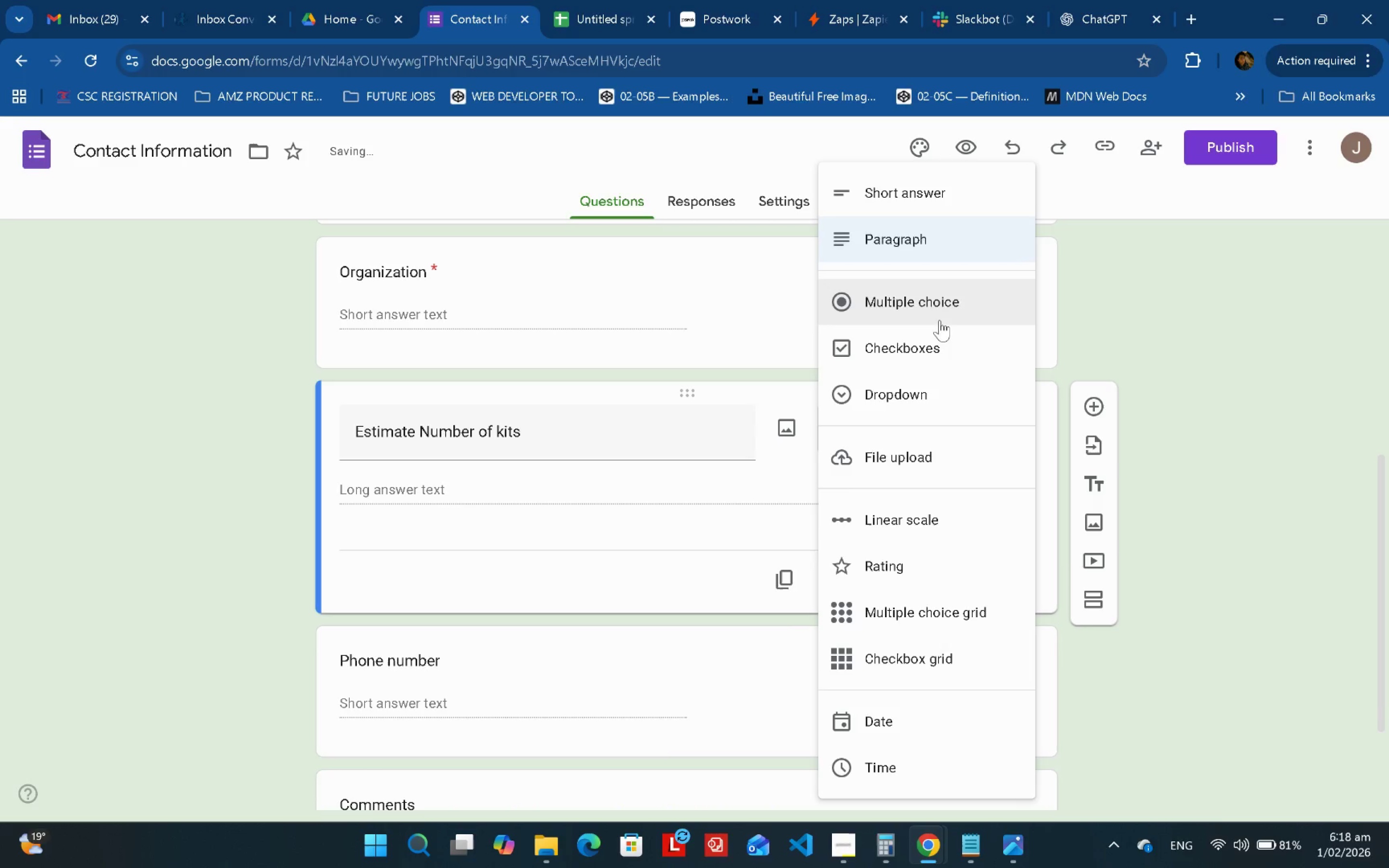 
left_click([952, 300])
 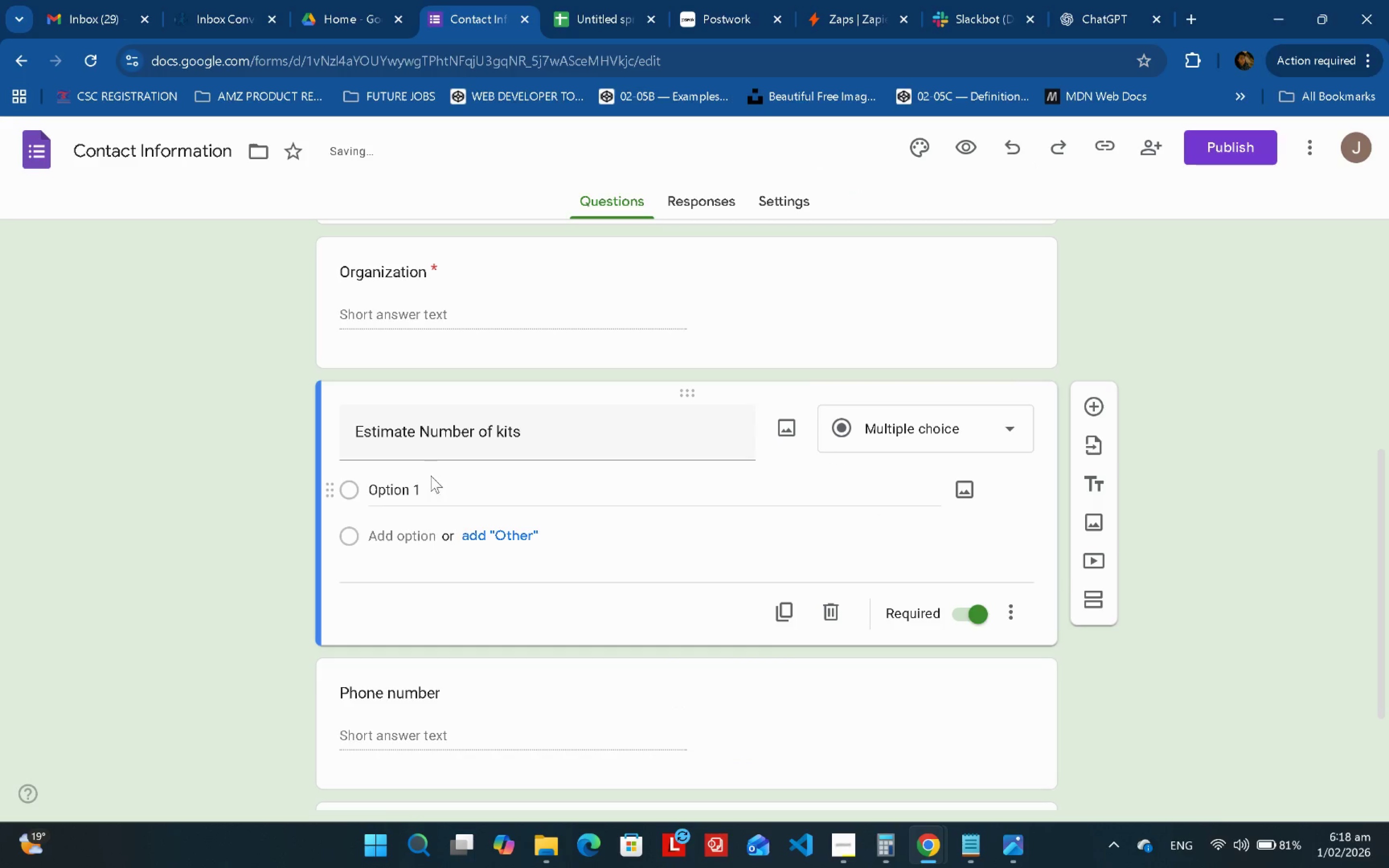 
left_click([396, 490])
 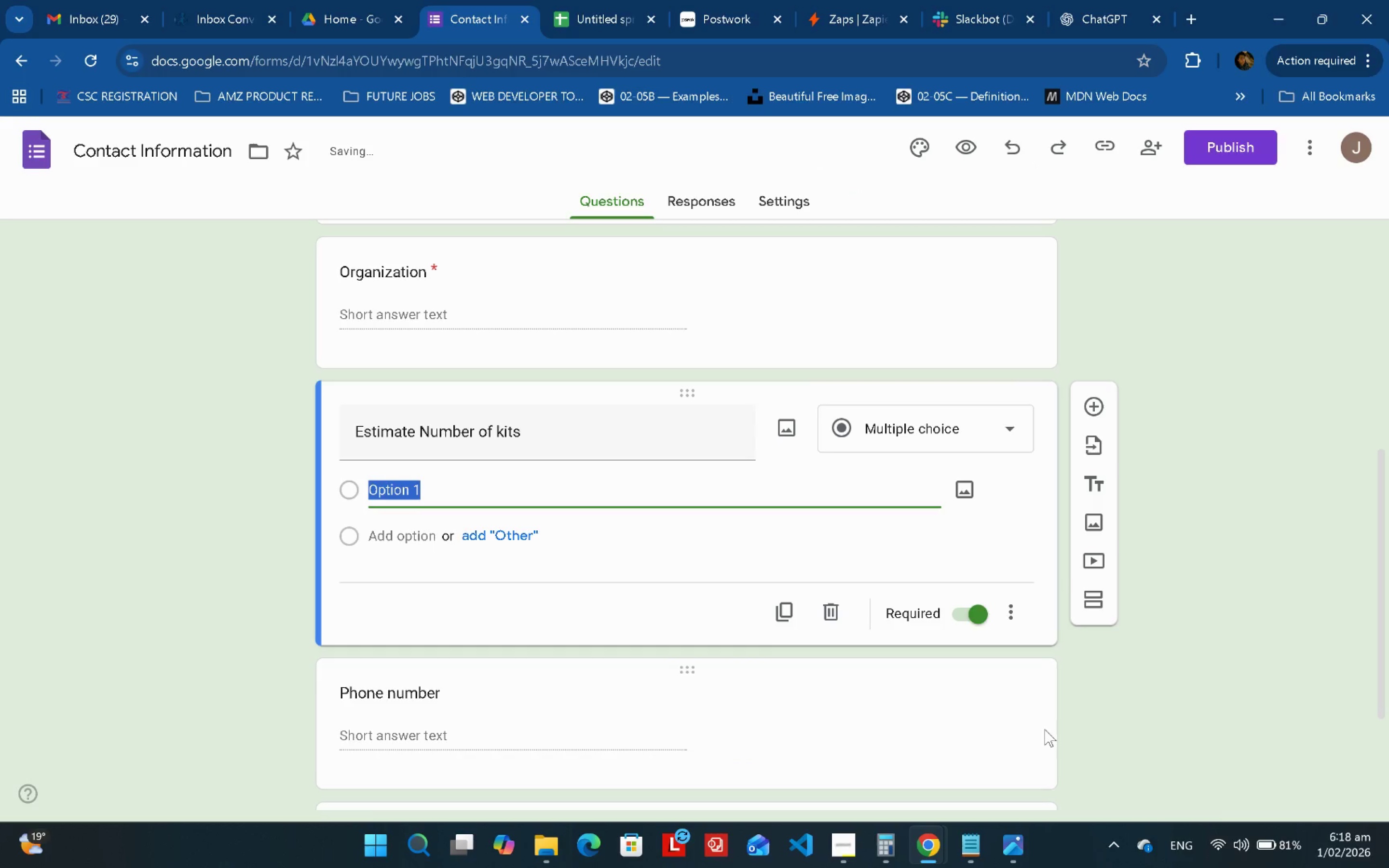 
type(50+ ktis)
 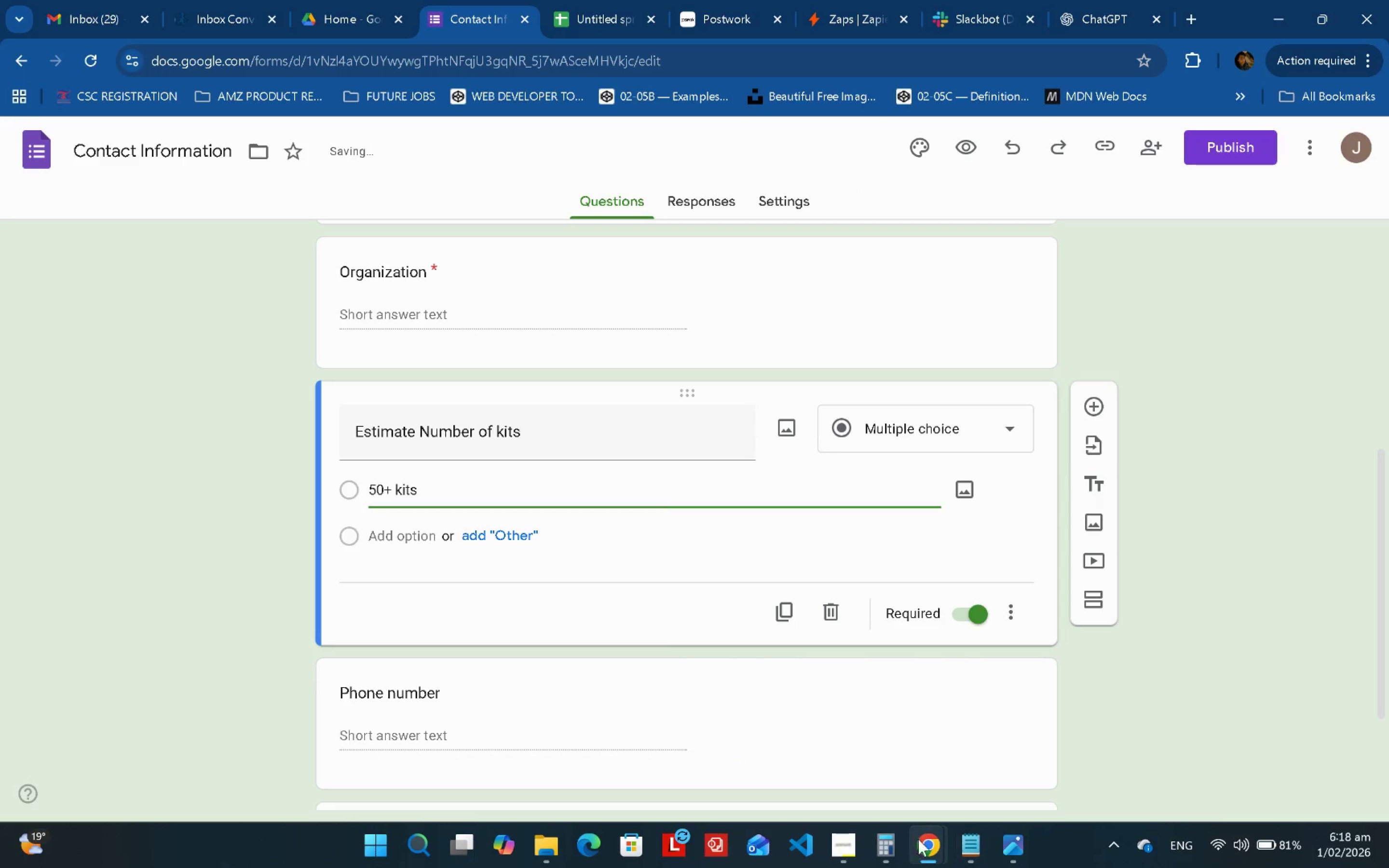 
left_click([837, 853])